 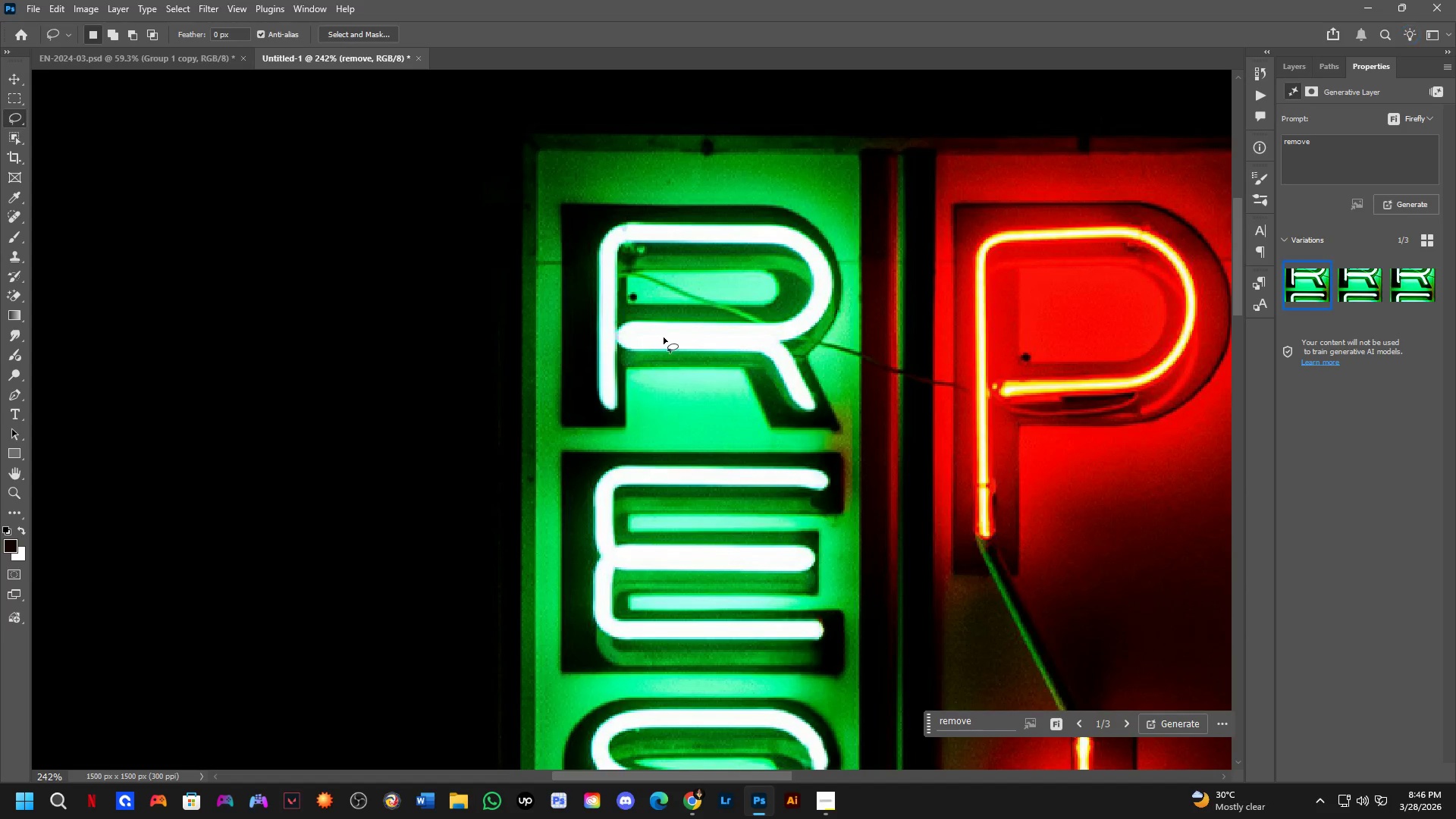 
hold_key(key=Space, duration=0.48)
 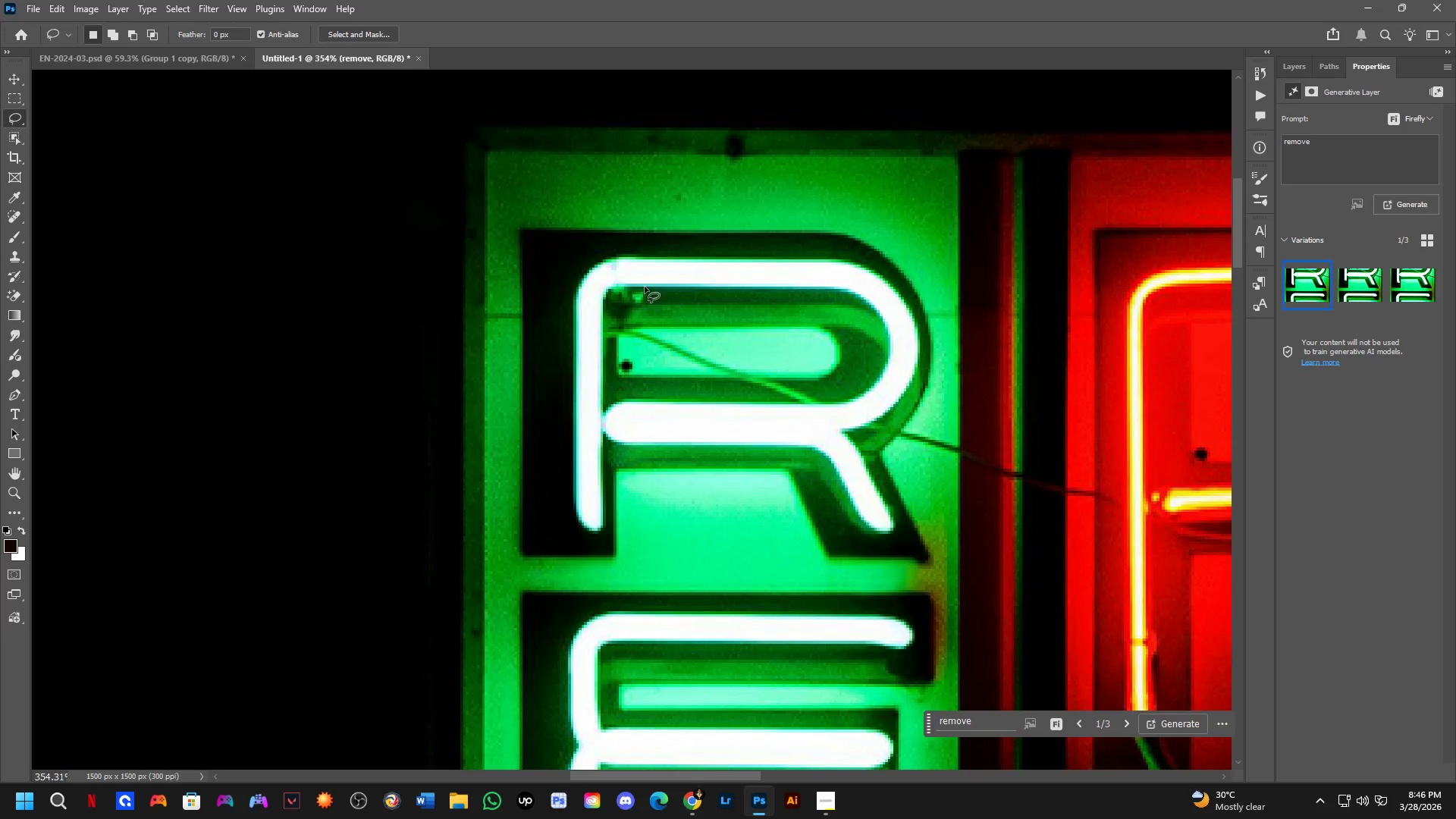 
left_click_drag(start_coordinate=[682, 334], to_coordinate=[676, 385])
 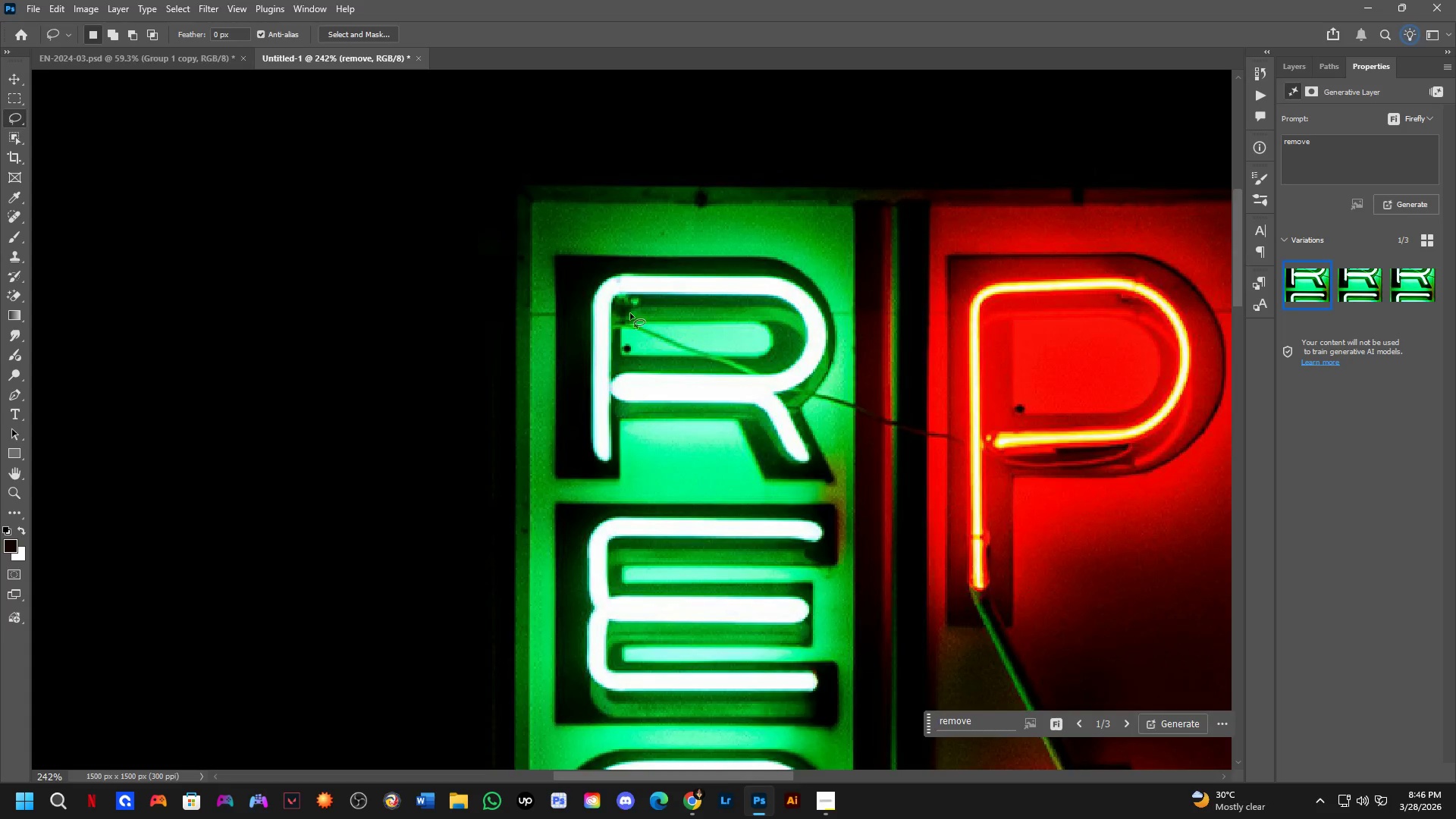 
scroll: coordinate [653, 336], scroll_direction: up, amount: 1.0
 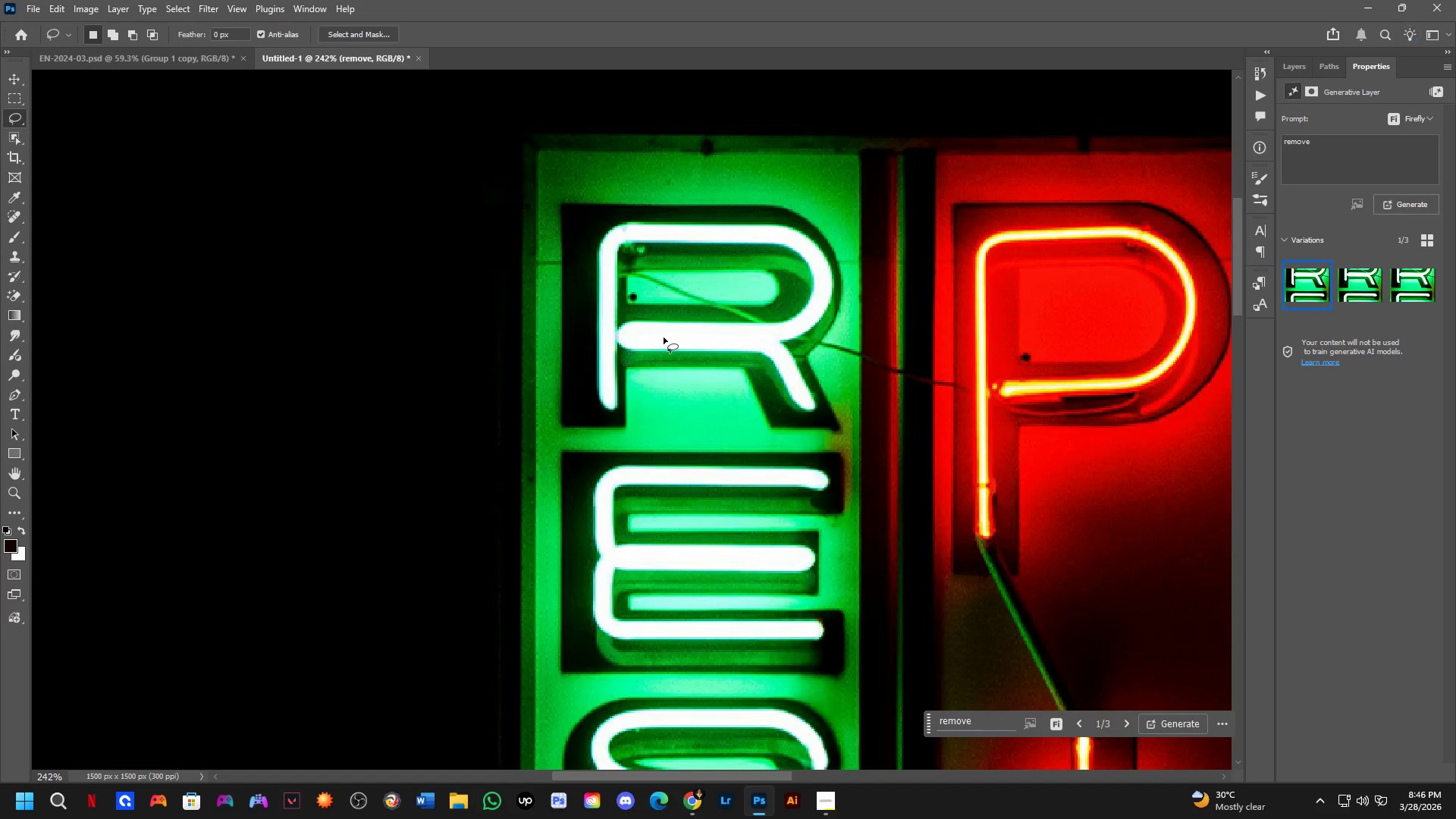 
left_click_drag(start_coordinate=[651, 284], to_coordinate=[659, 287])
 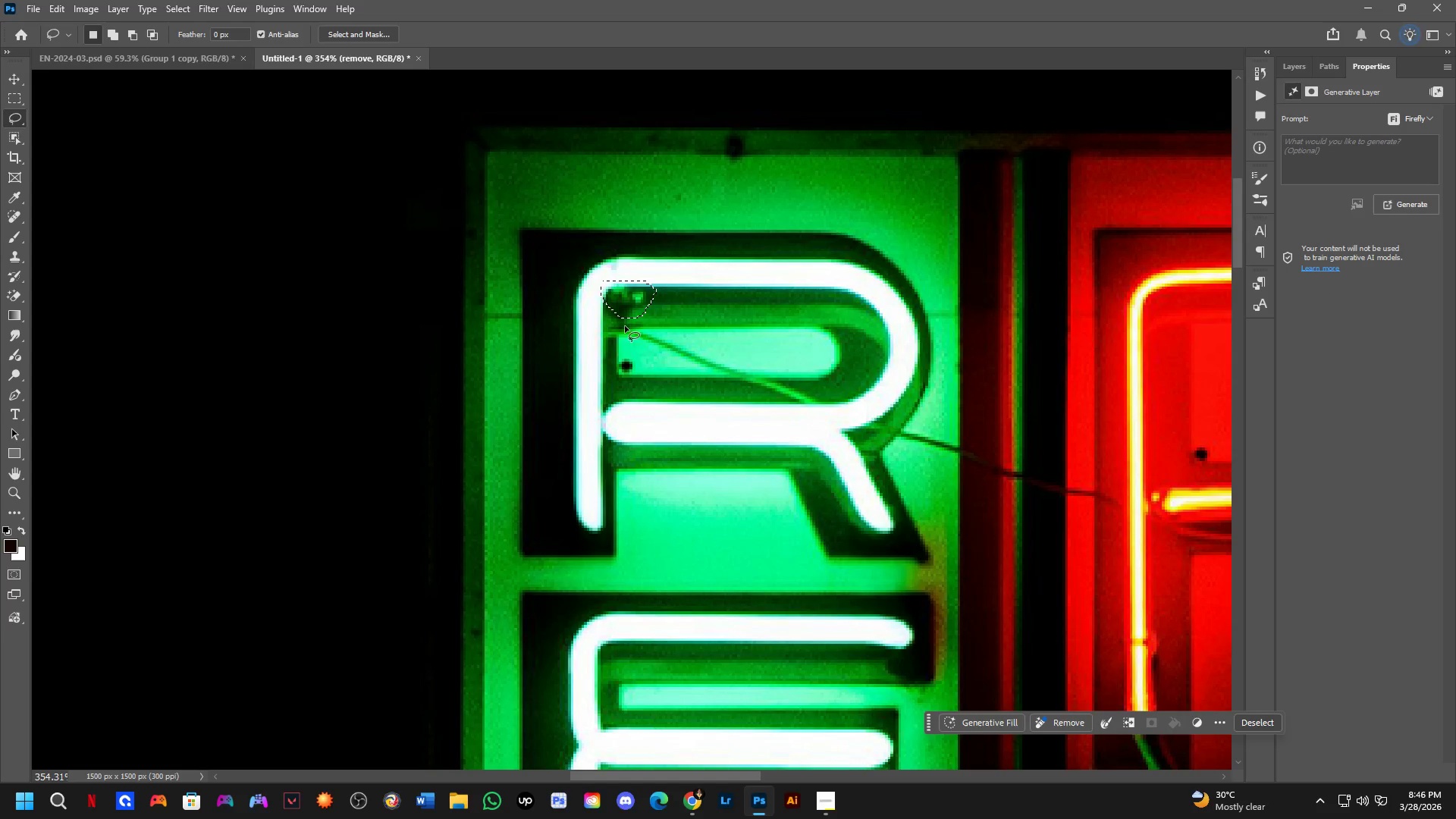 
scroll: coordinate [629, 312], scroll_direction: up, amount: 4.0
 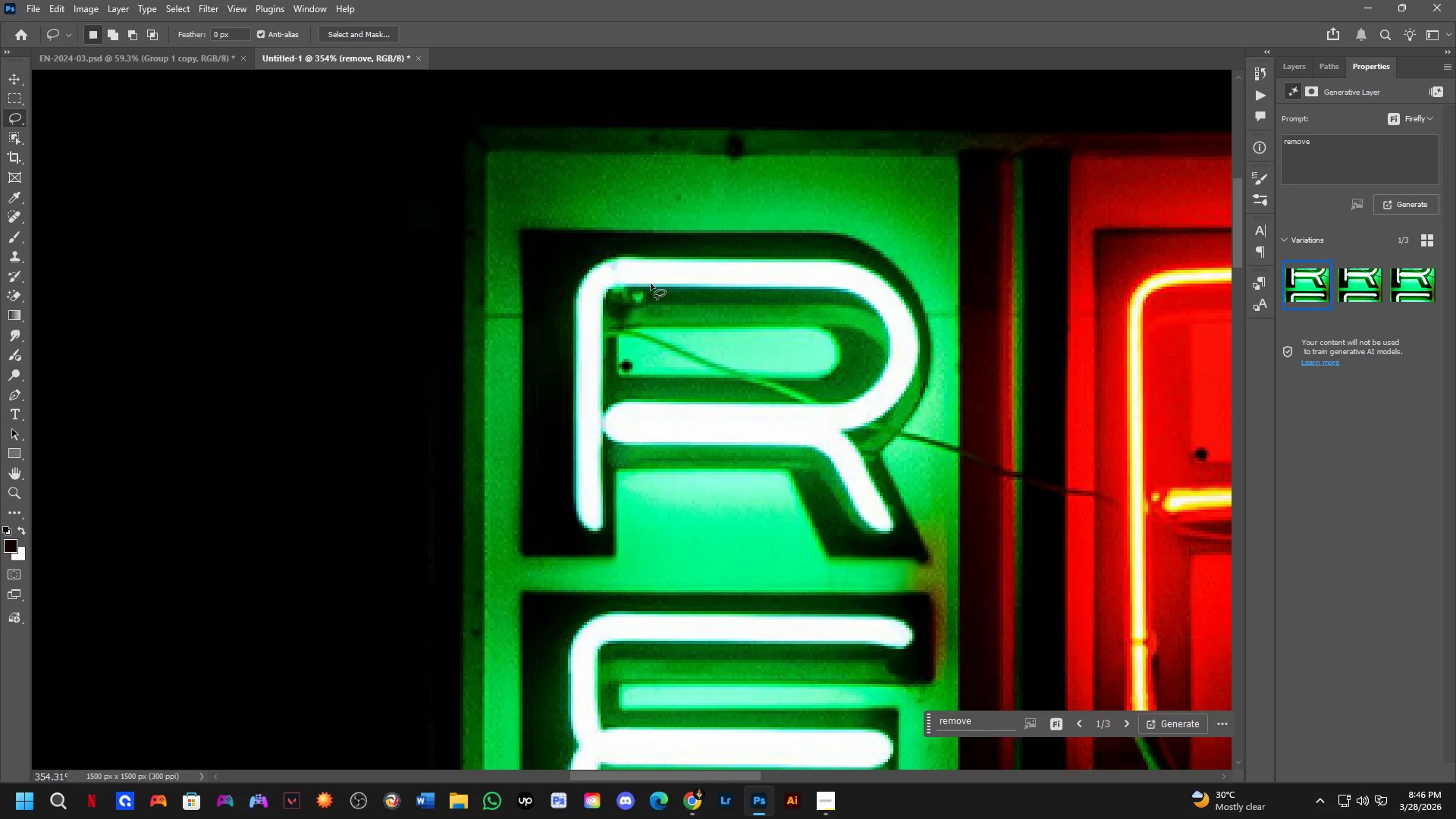 
hold_key(key=ShiftLeft, duration=0.31)
left_click_drag(start_coordinate=[623, 348], to_coordinate=[643, 354])
 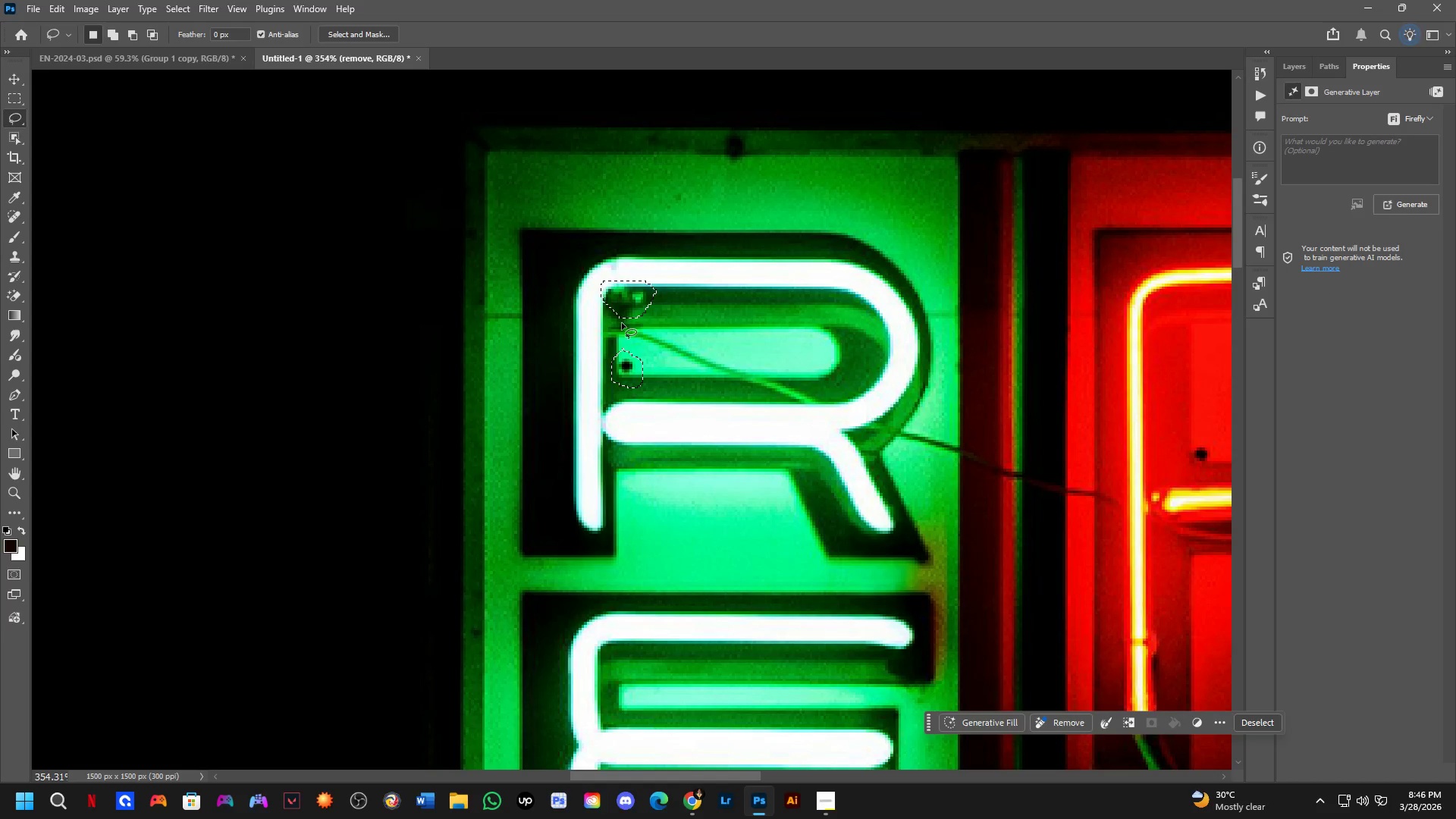 
hold_key(key=ShiftLeft, duration=0.47)
left_click_drag(start_coordinate=[616, 307], to_coordinate=[830, 385])
 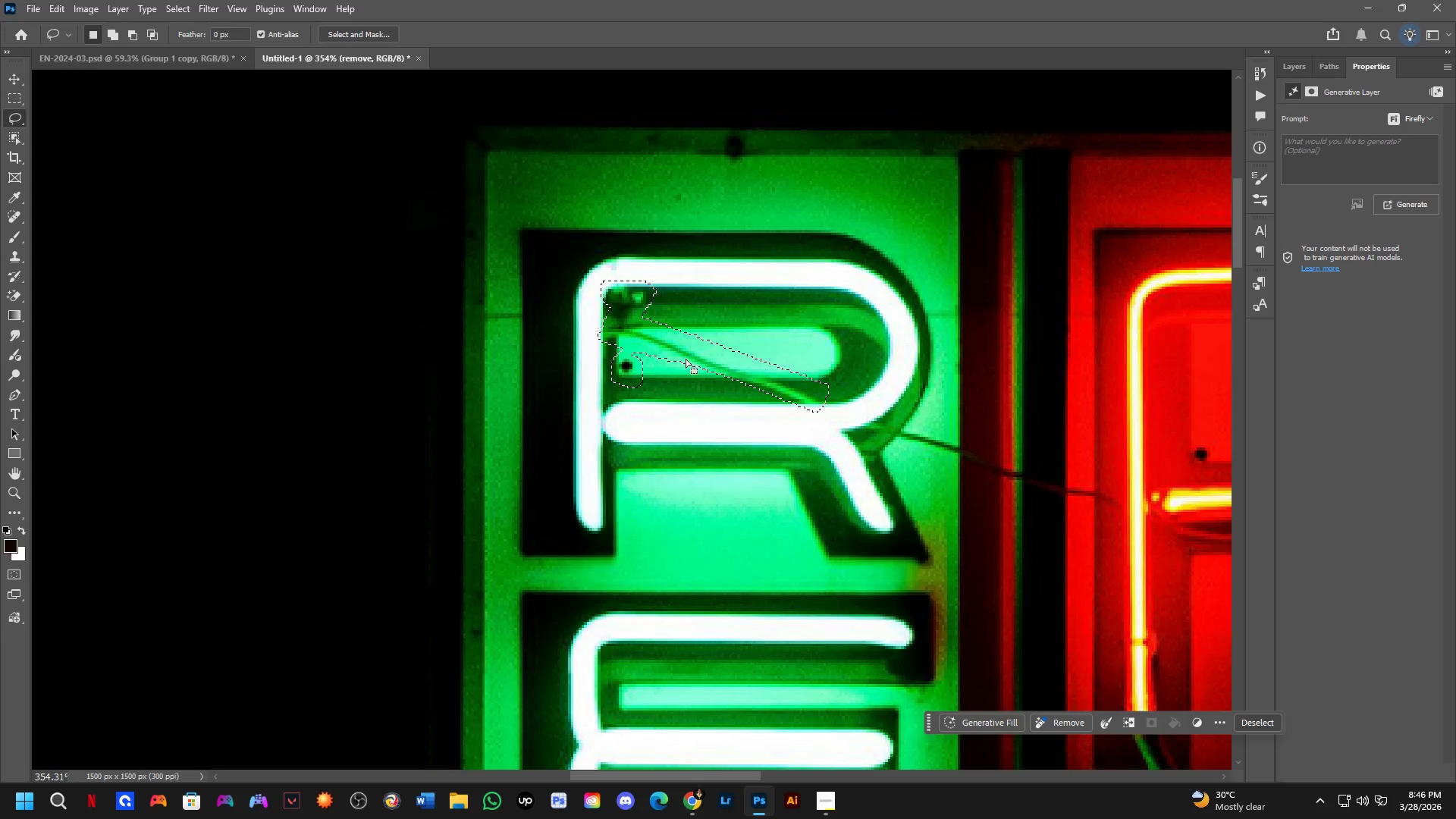 
key(Shift+ShiftLeft)
 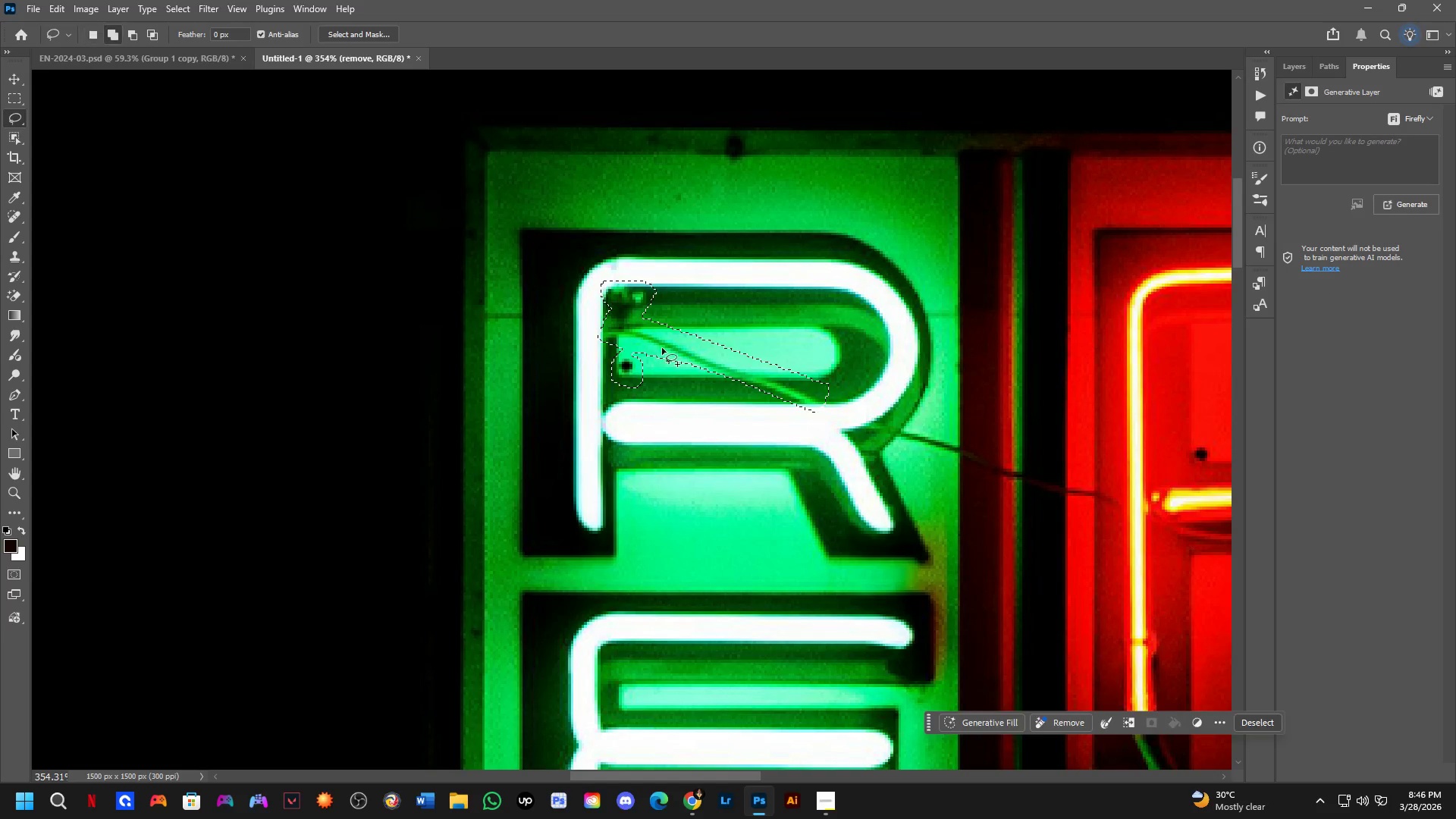 
left_click_drag(start_coordinate=[662, 348], to_coordinate=[756, 359])
 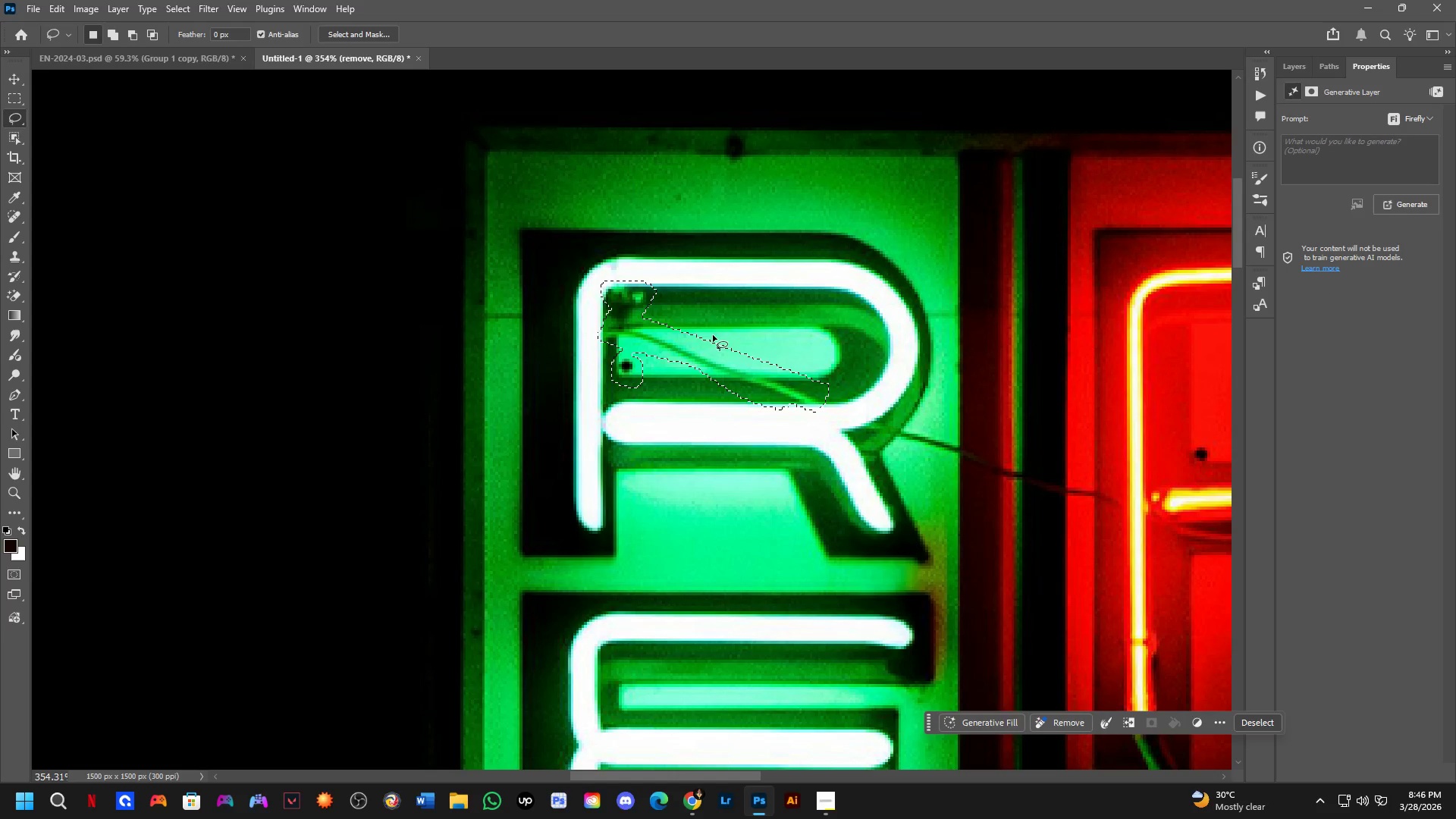 
key(Shift+ShiftLeft)
 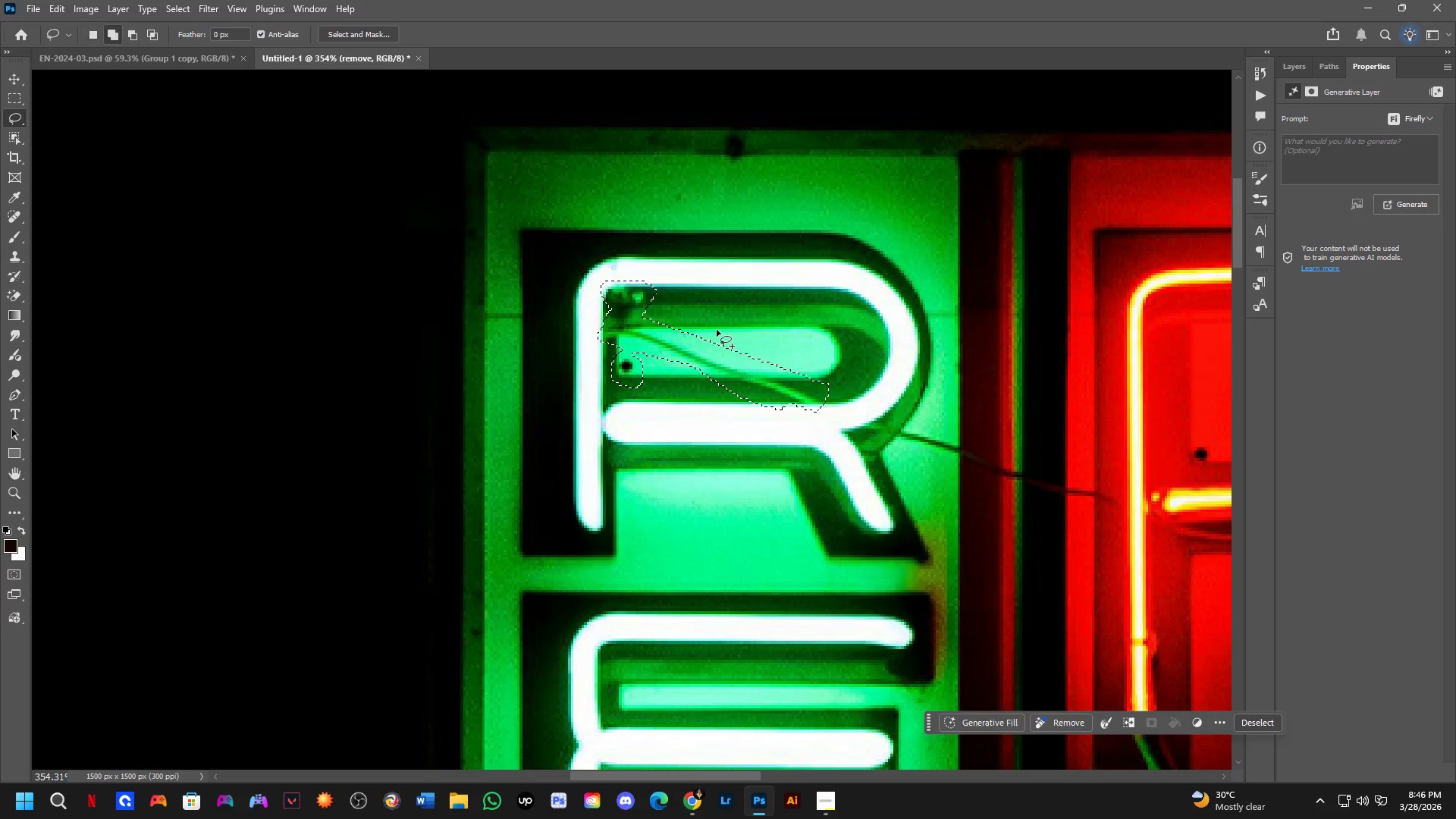 
left_click_drag(start_coordinate=[712, 331], to_coordinate=[748, 358])
 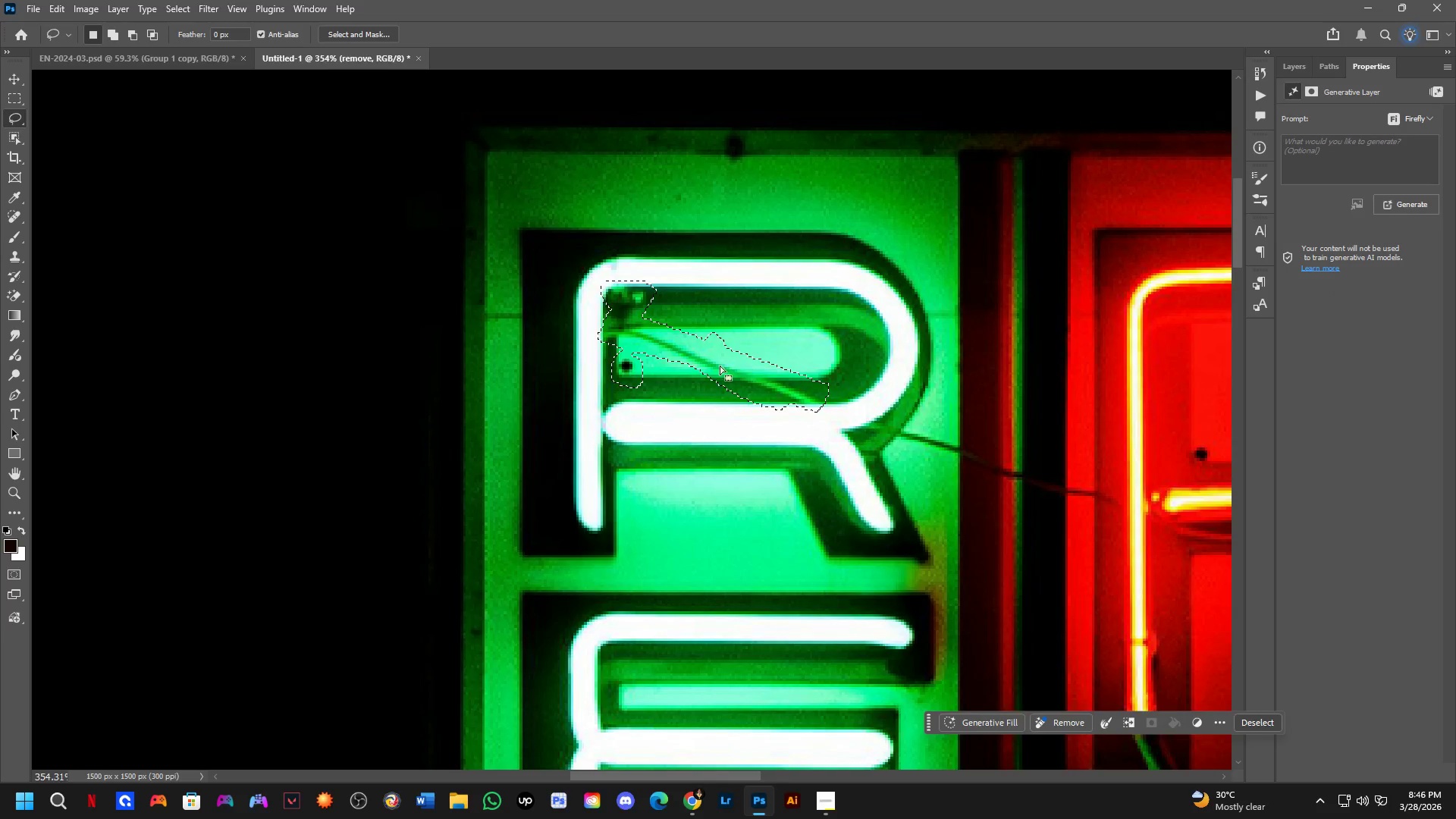 
hold_key(key=Space, duration=0.48)
 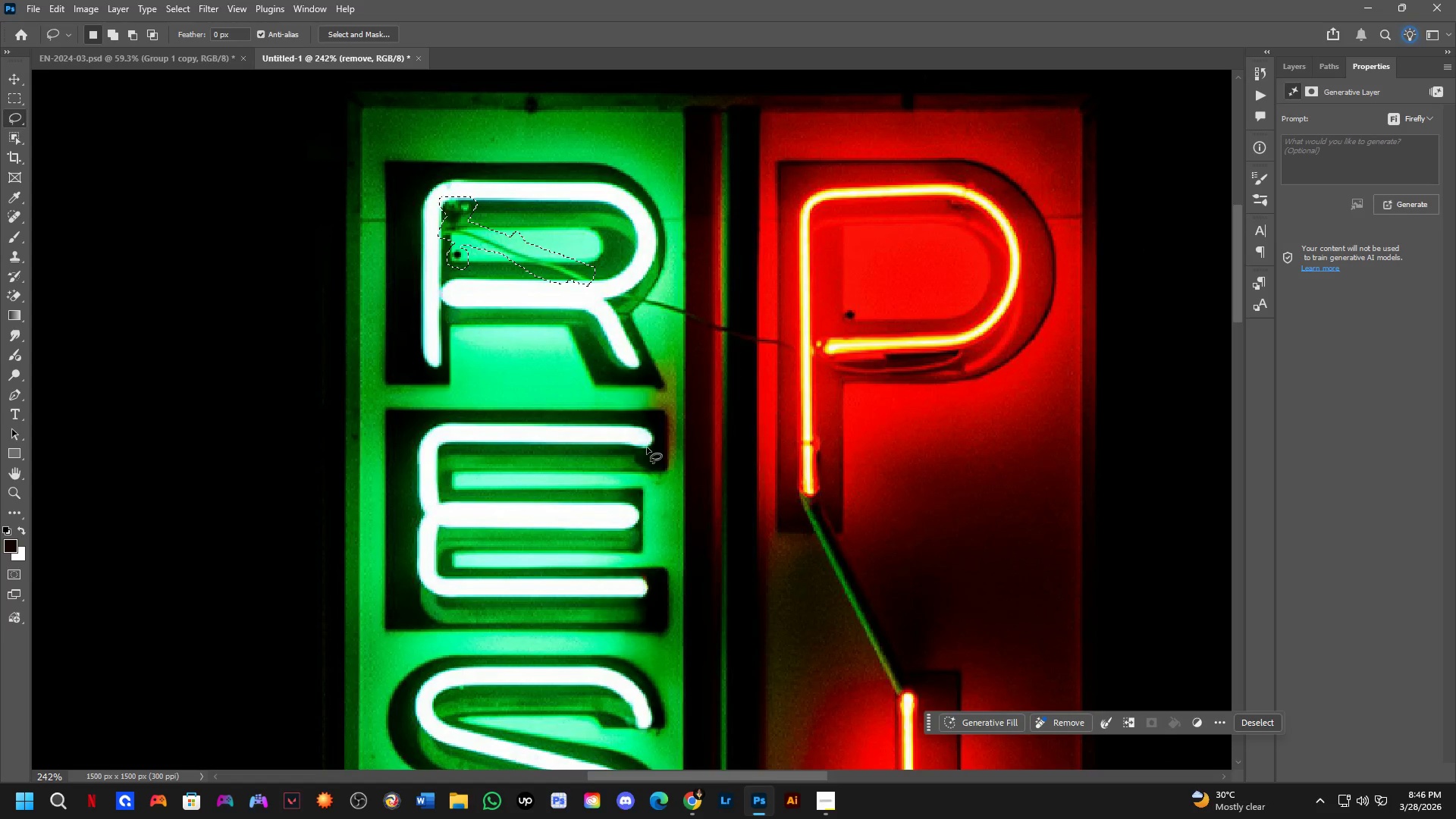 
left_click_drag(start_coordinate=[732, 410], to_coordinate=[535, 297])
 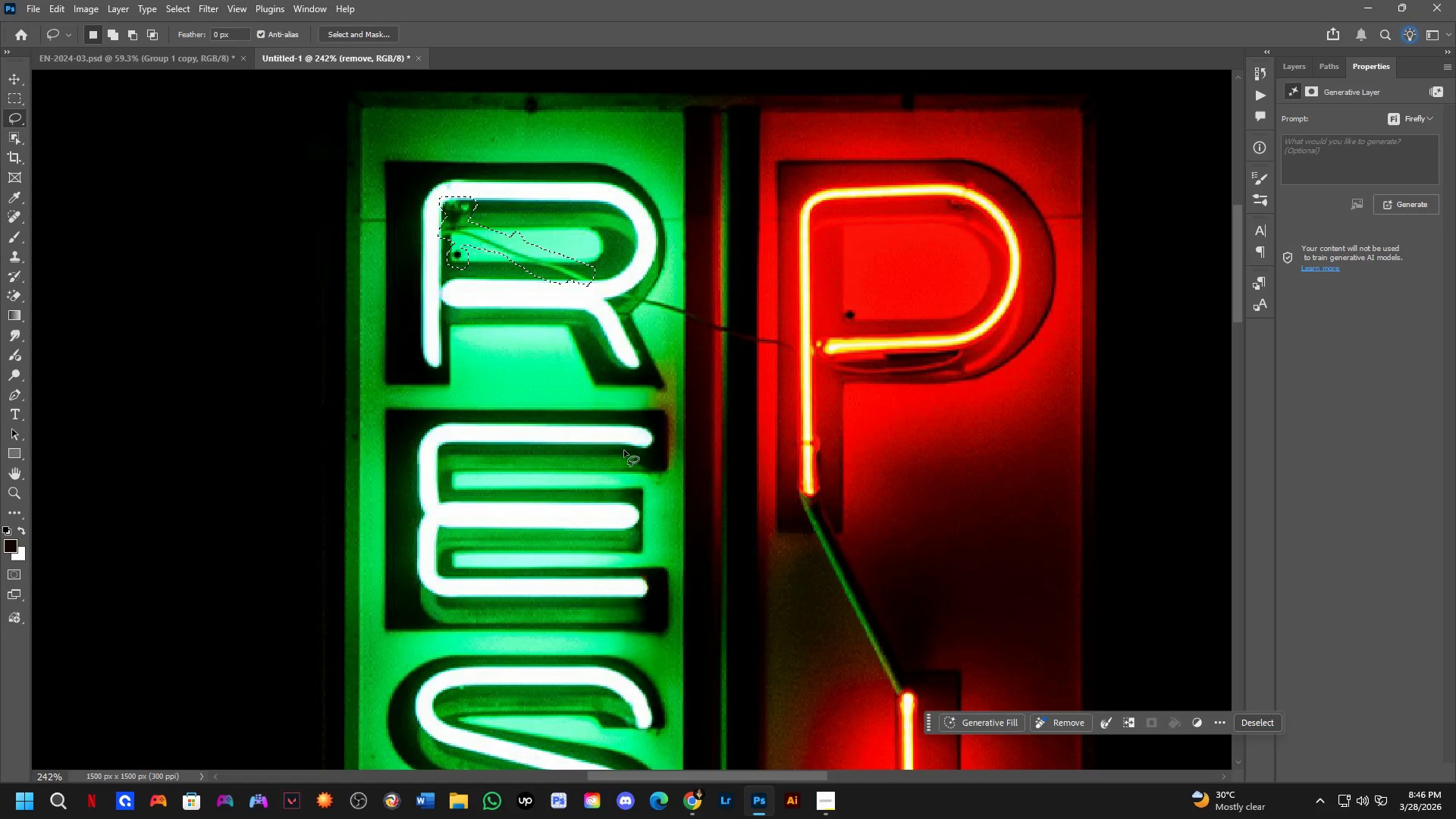 
scroll: coordinate [710, 371], scroll_direction: down, amount: 4.0
 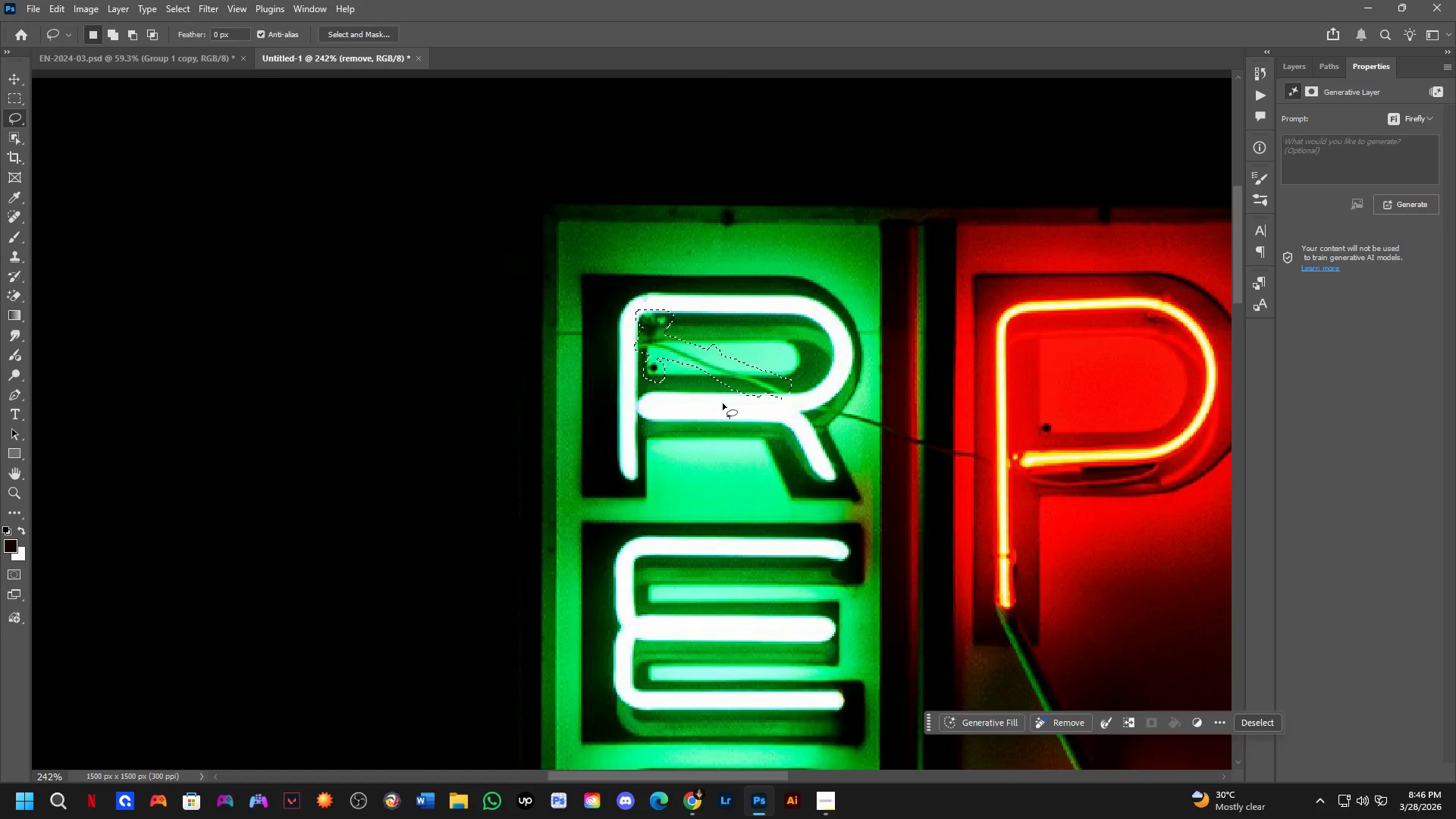 
key(Shift+ShiftLeft)
 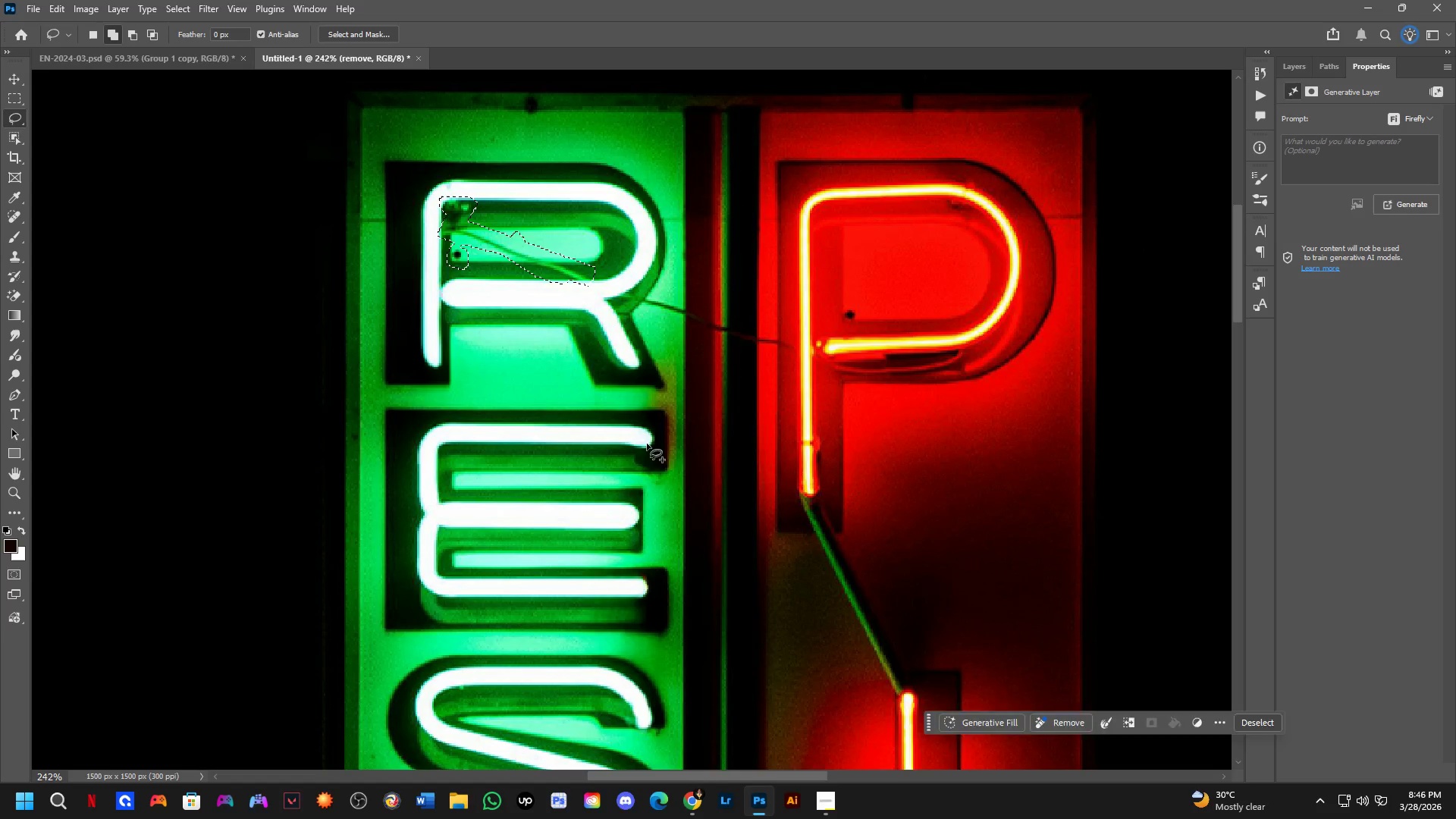 
left_click_drag(start_coordinate=[644, 444], to_coordinate=[660, 453])
 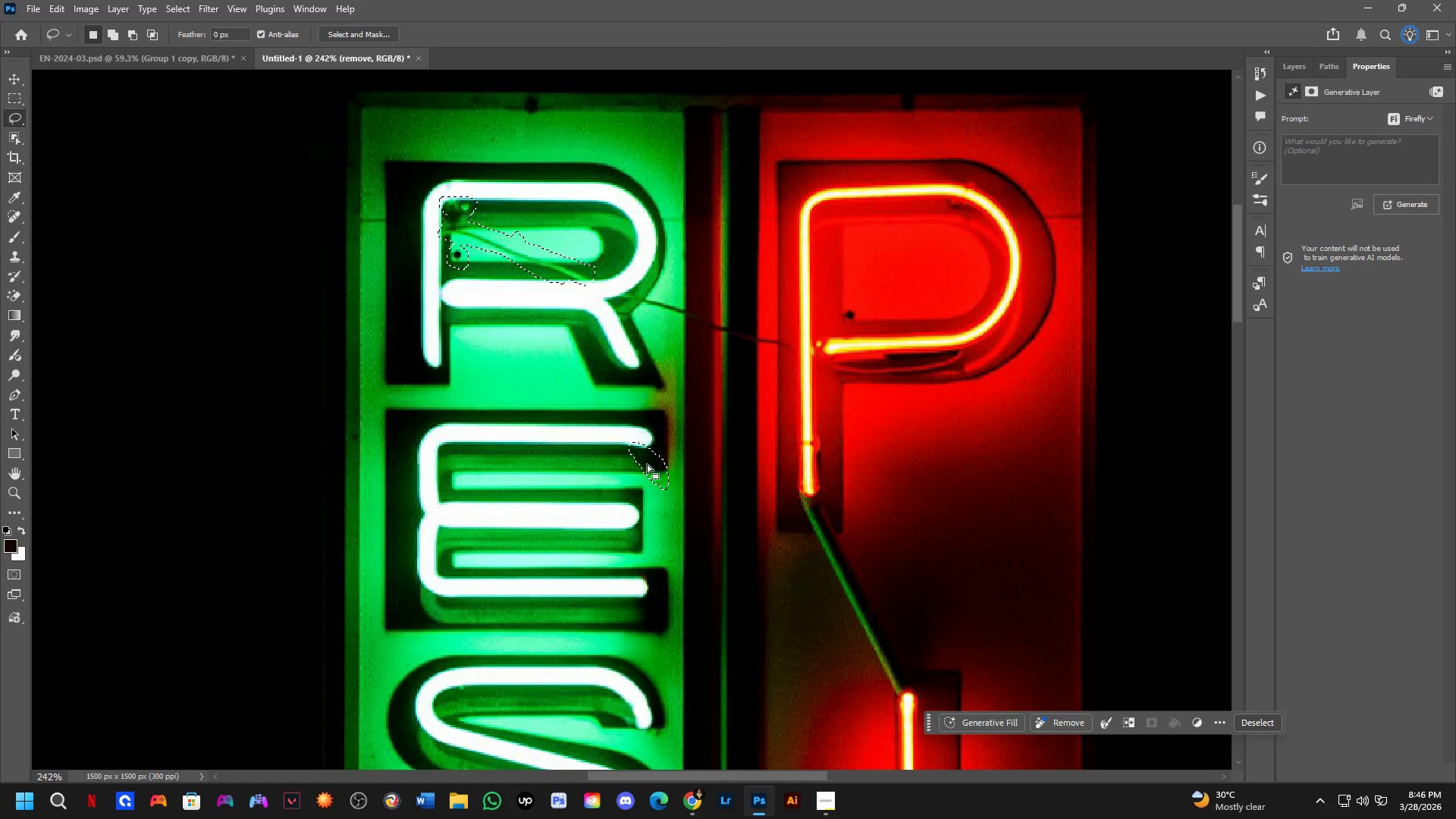 
scroll: coordinate [648, 490], scroll_direction: down, amount: 4.0
 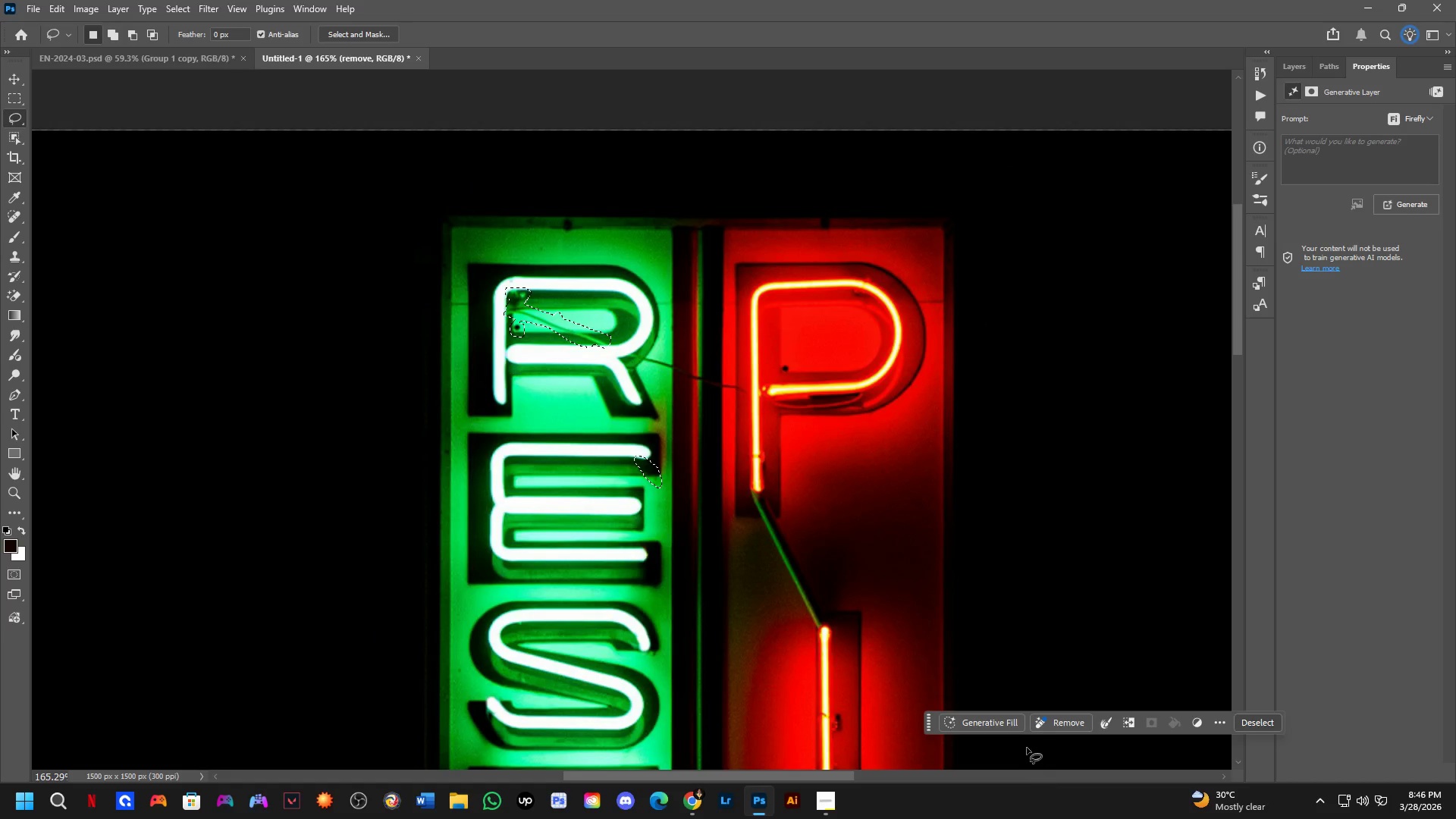 
left_click([1000, 725])
 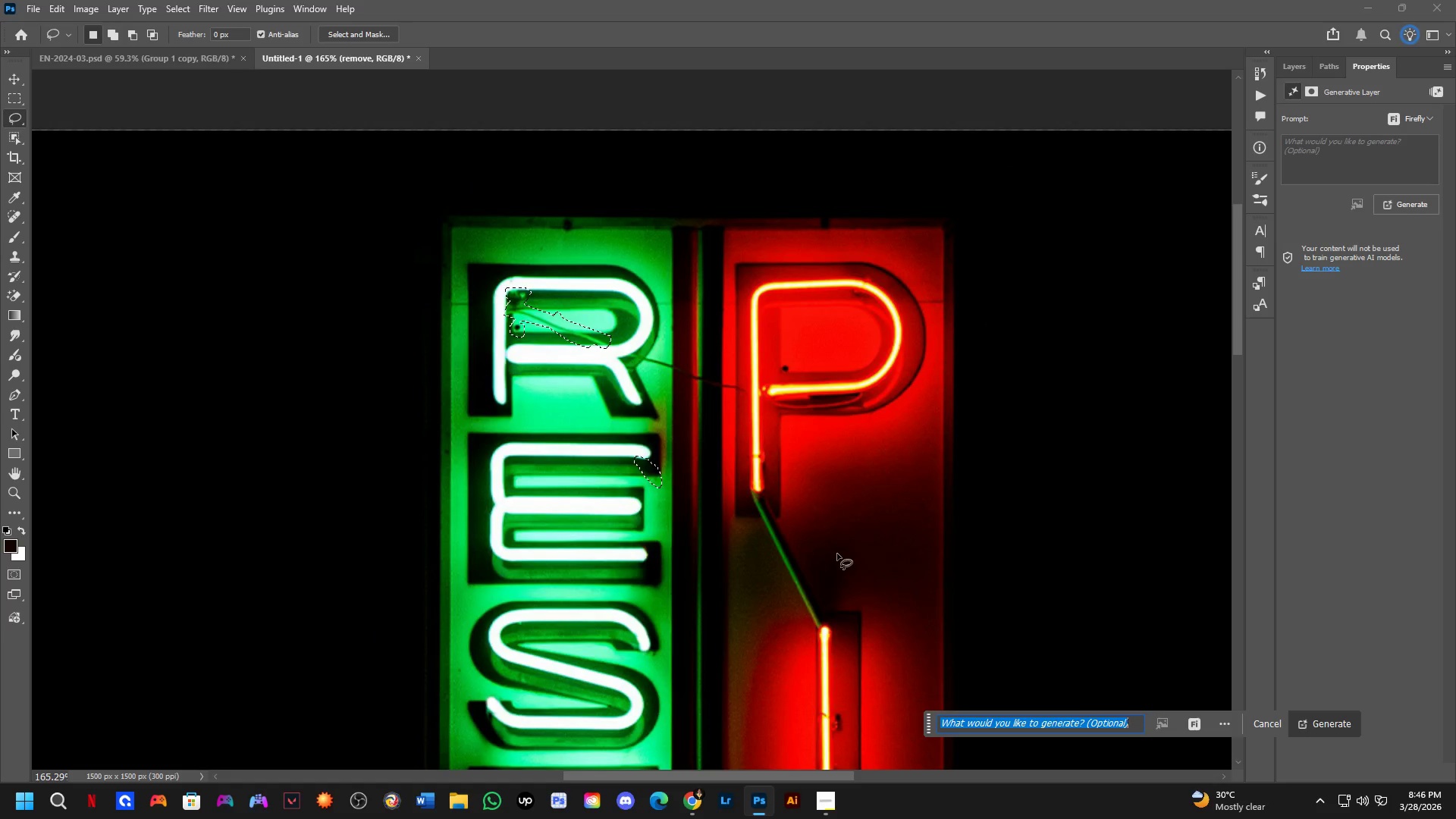 
type(remoive)
key(Backspace)
key(Backspace)
type(ve)
key(Backspace)
key(Backspace)
type(ve)
key(Backspace)
key(Backspace)
key(Backspace)
type(ve)
 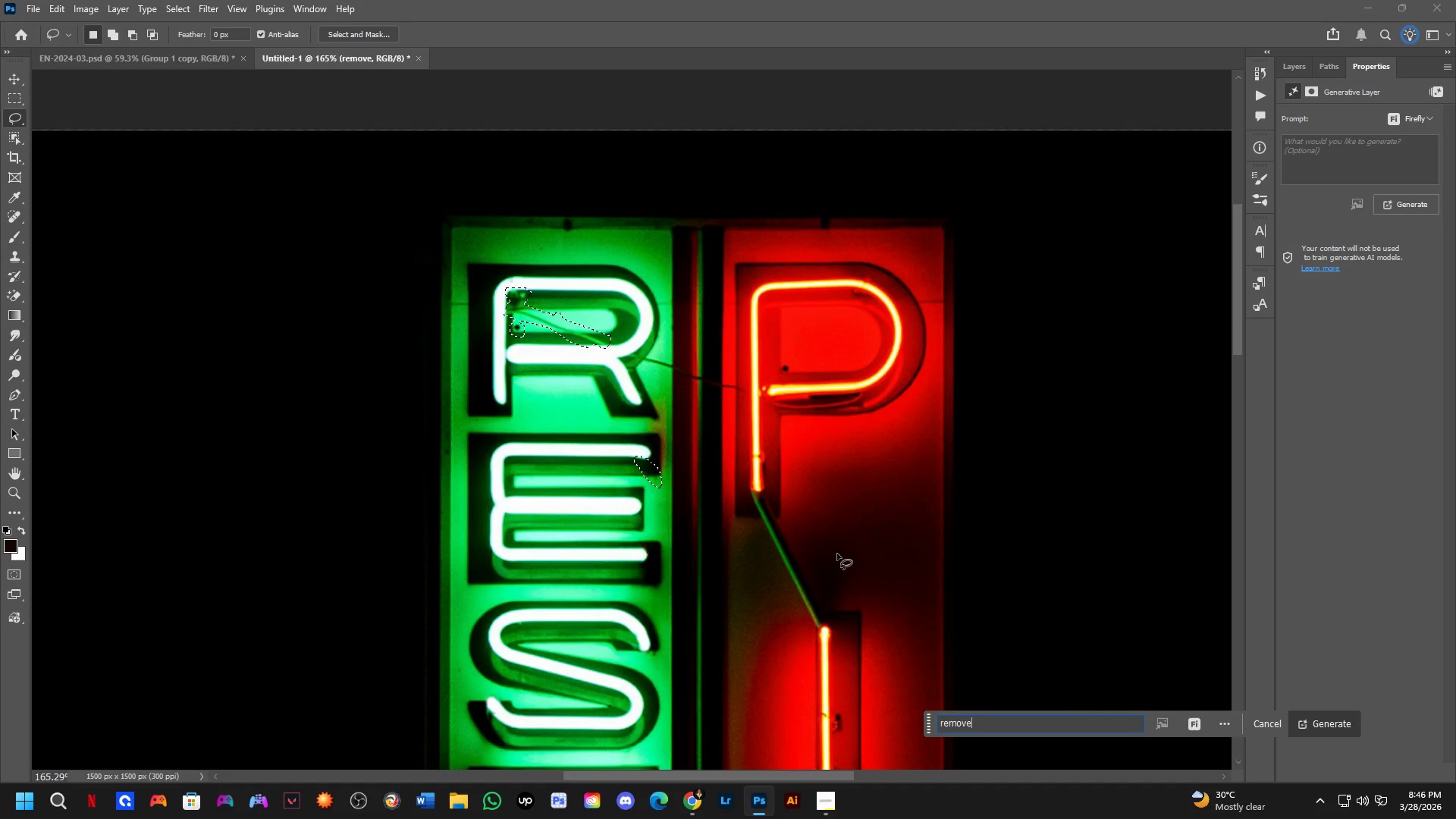 
key(Enter)
 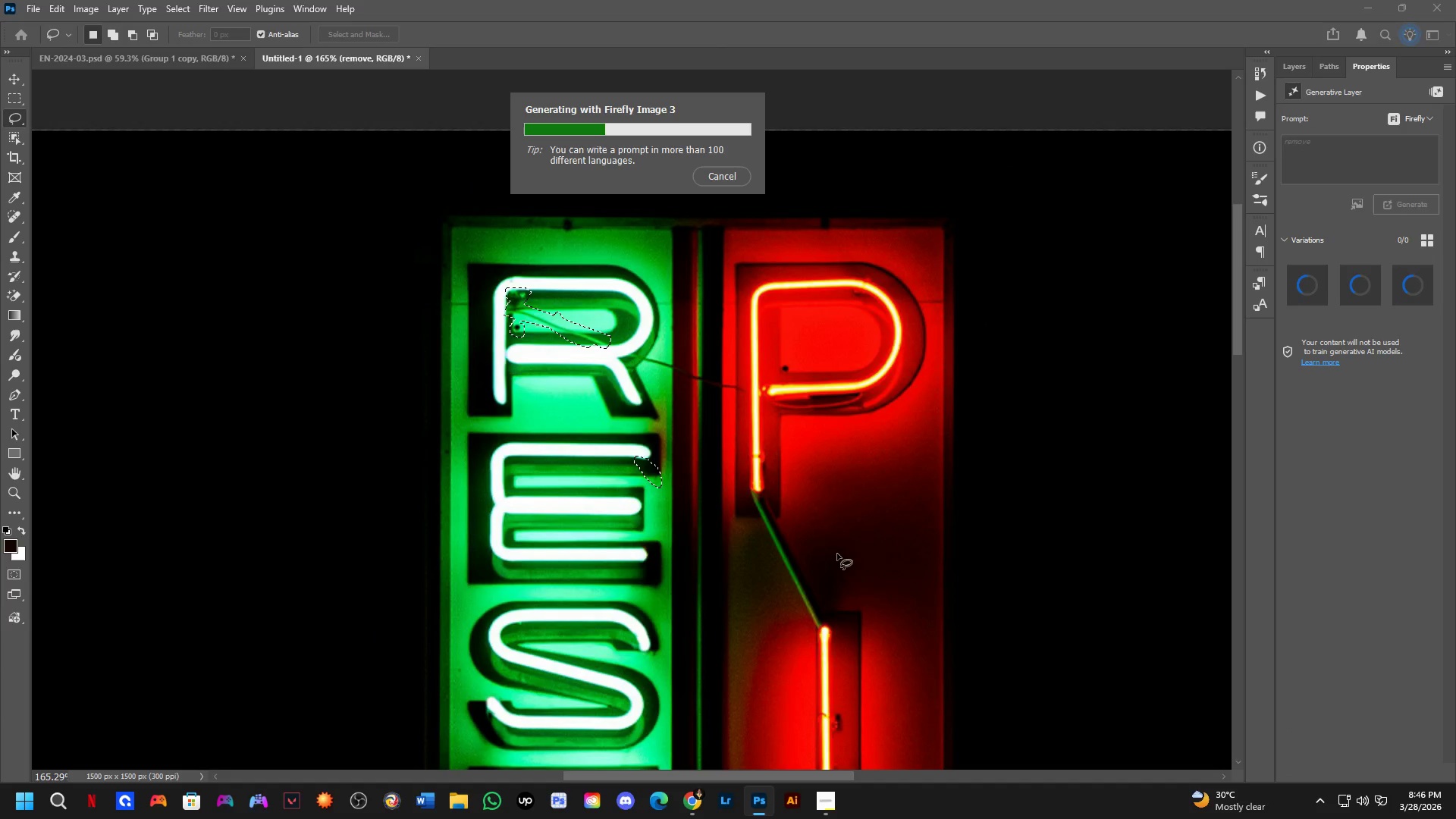 
wait(8.91)
 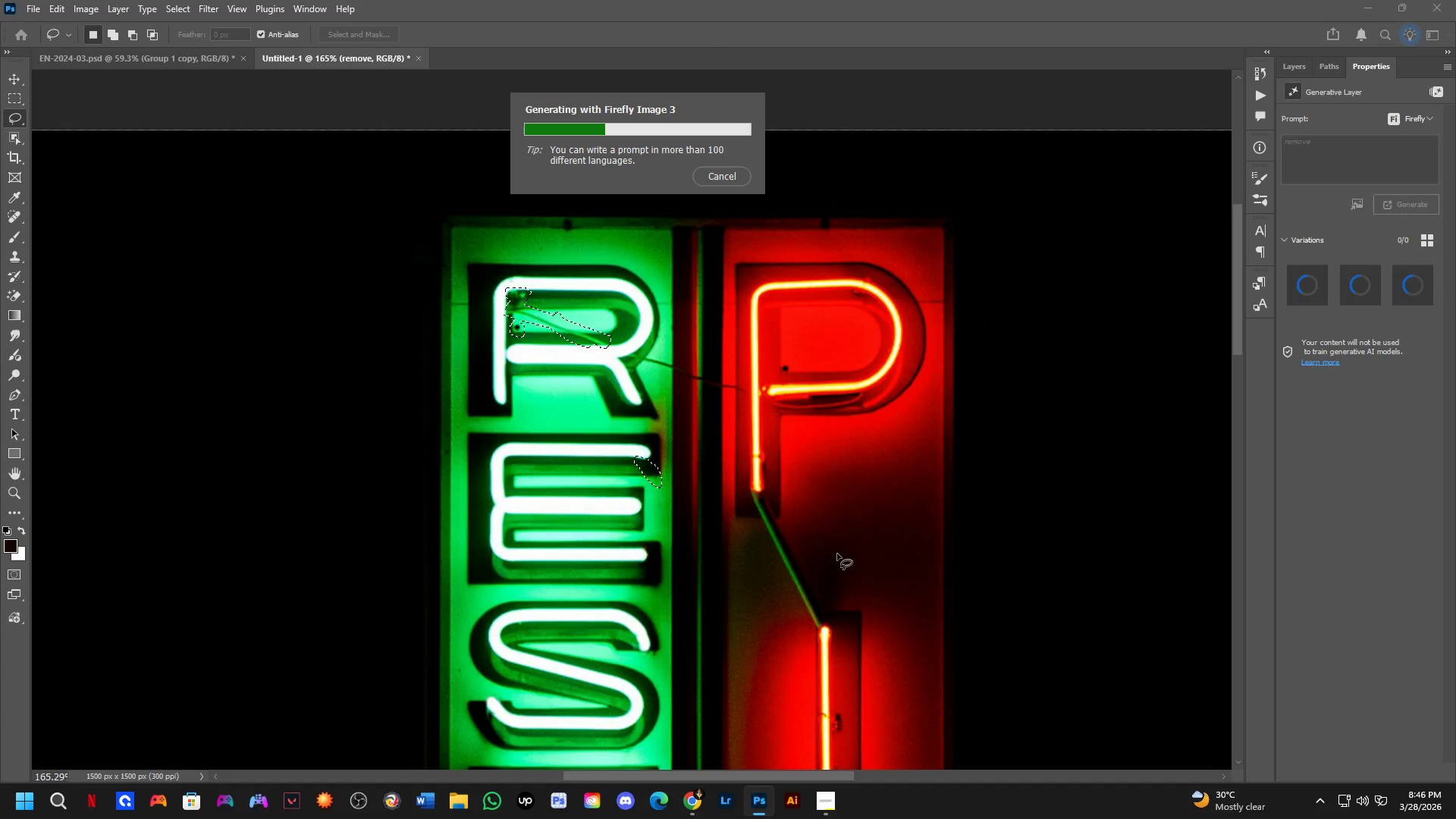 
key(Alt+AltLeft)
 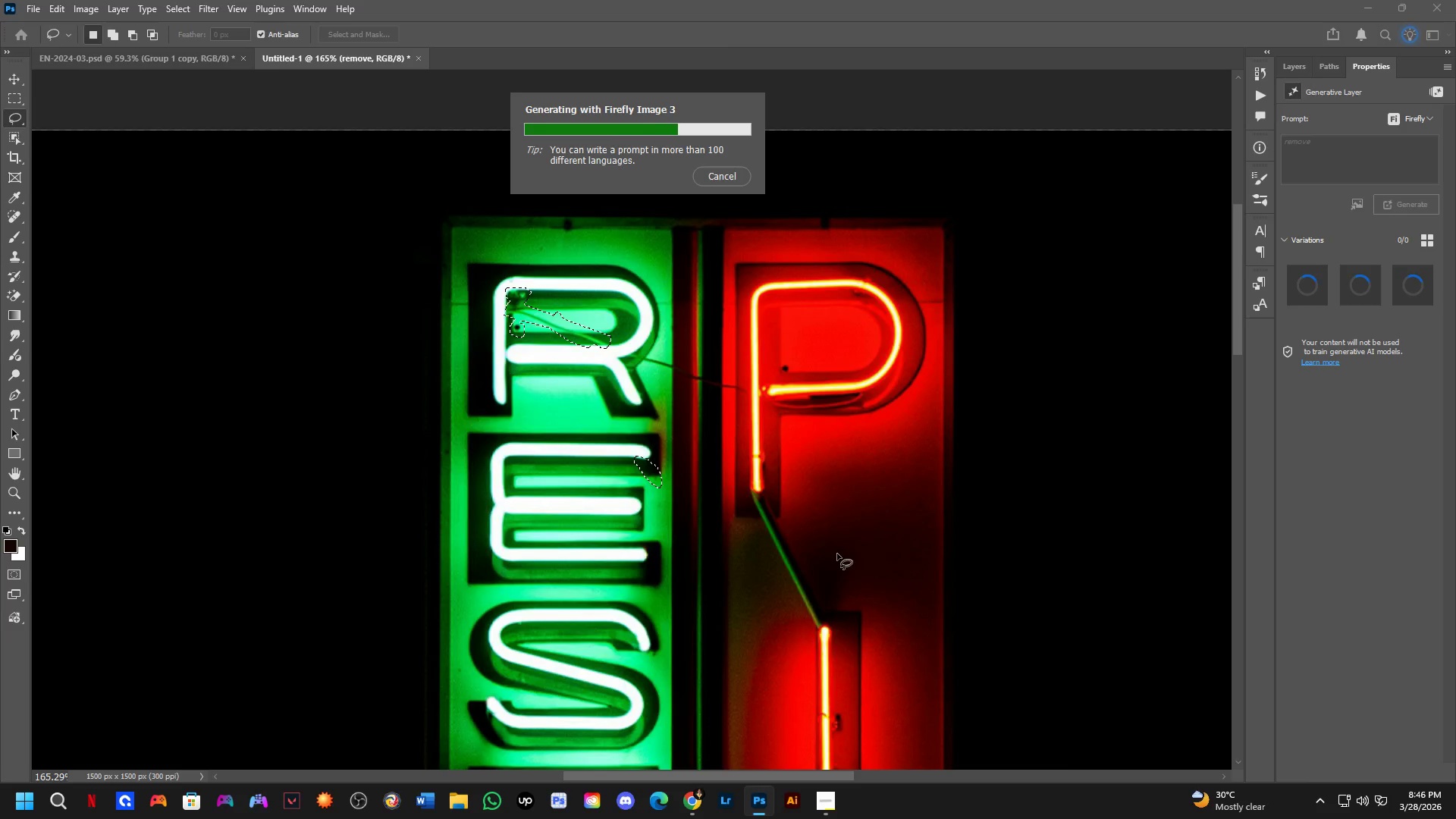 
key(Alt+Tab)